 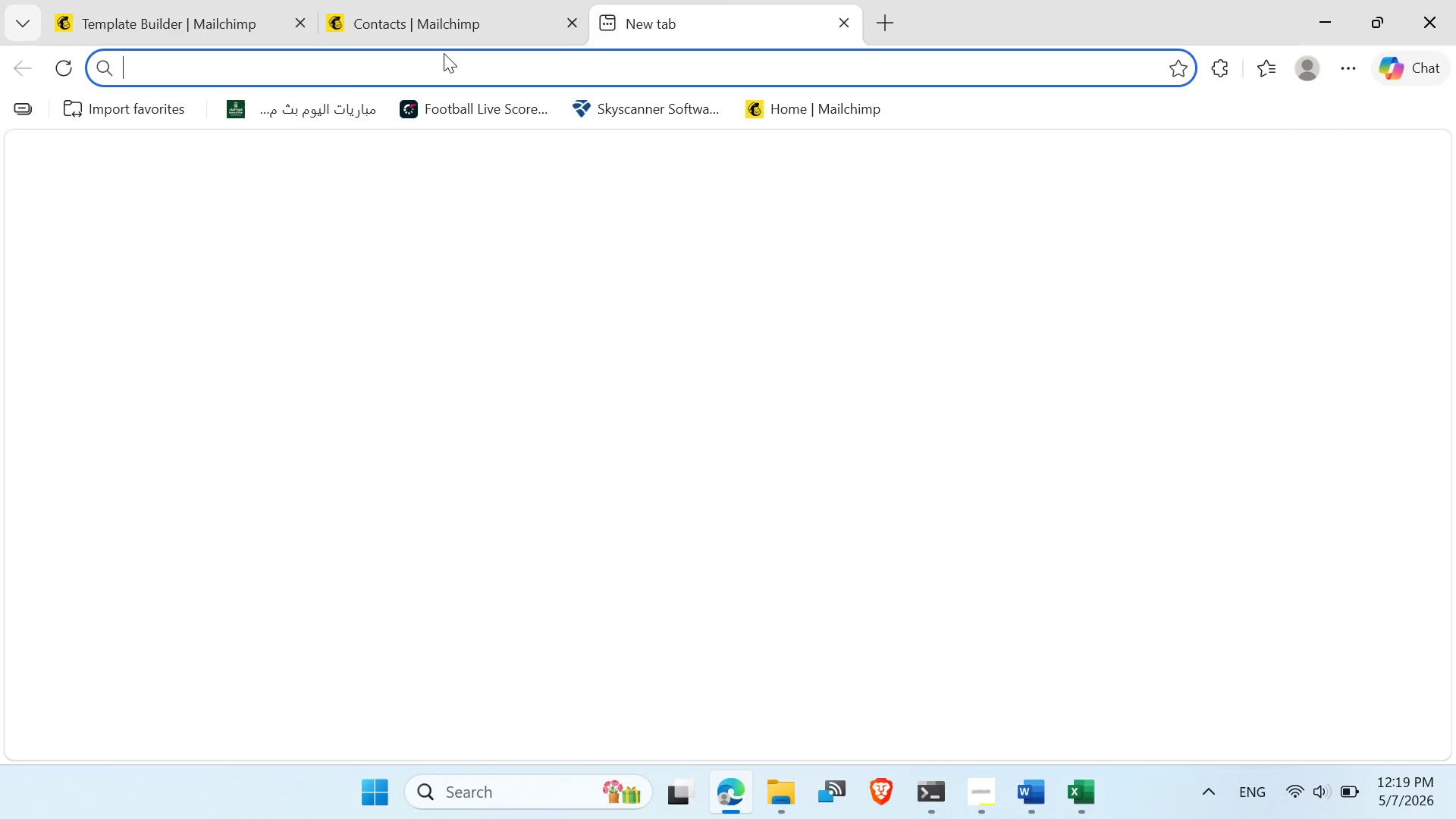 
key(Control+V)
 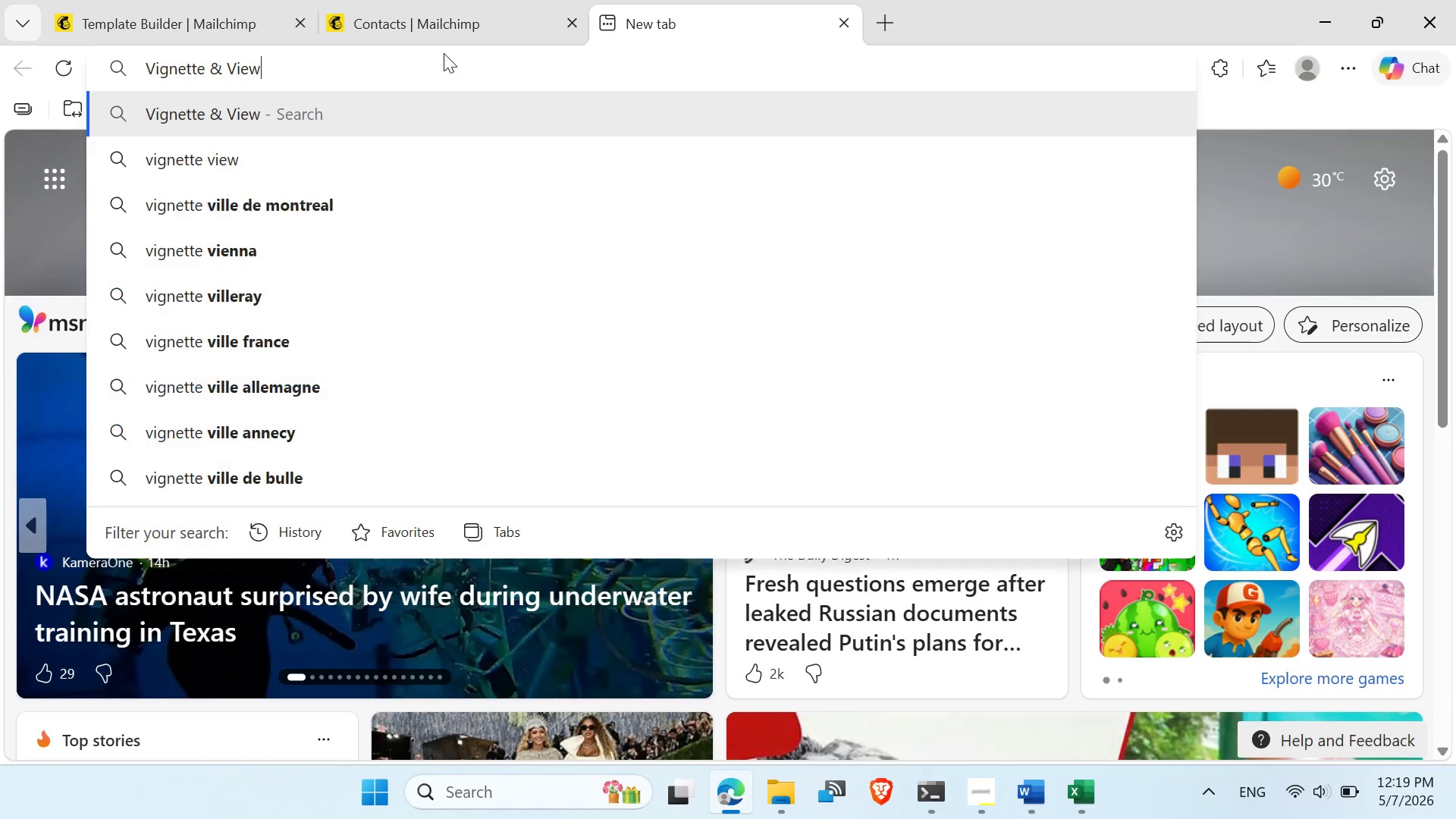 
key(Enter)
 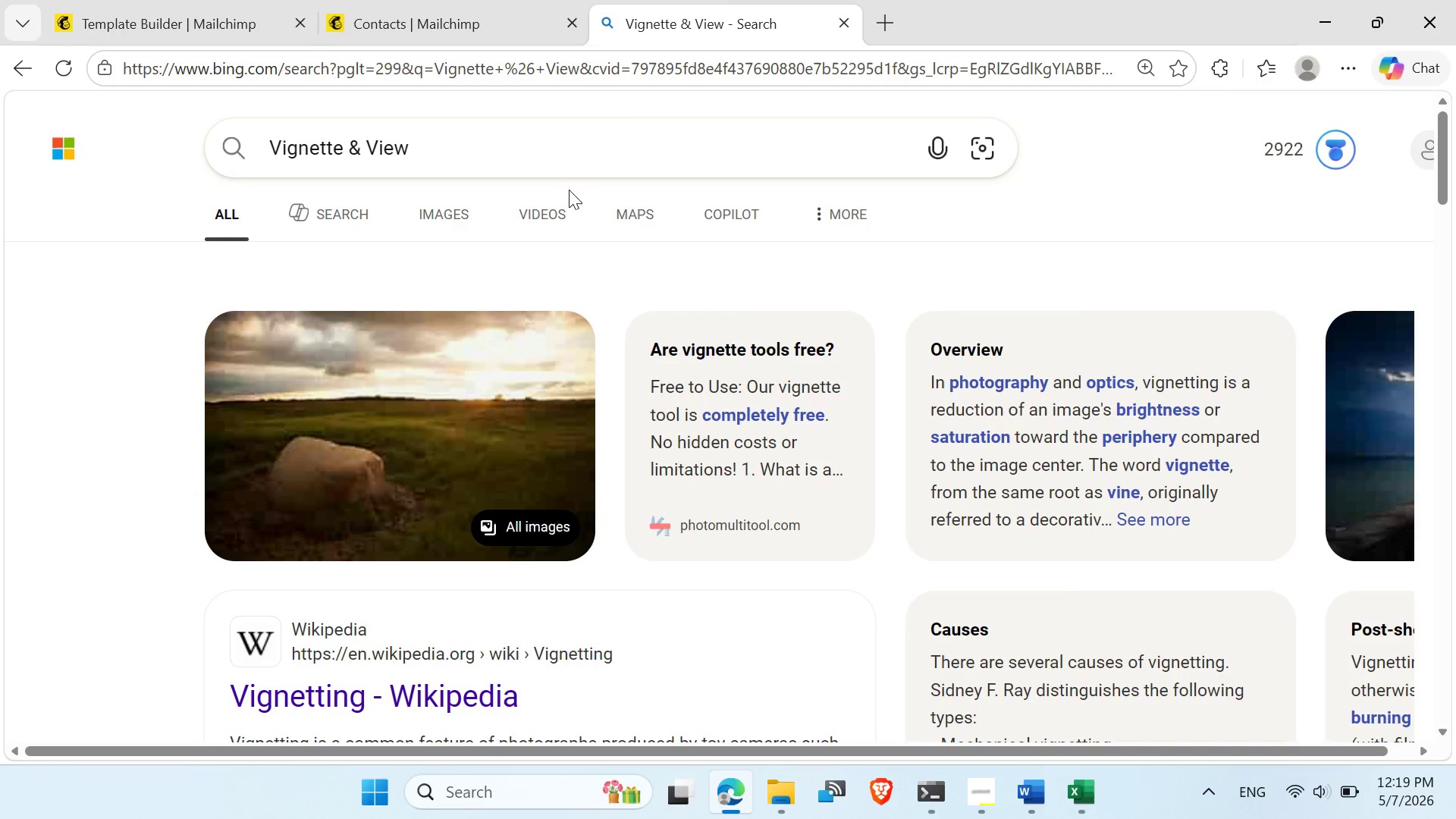 
scroll: coordinate [544, 239], scroll_direction: down, amount: 1.0
 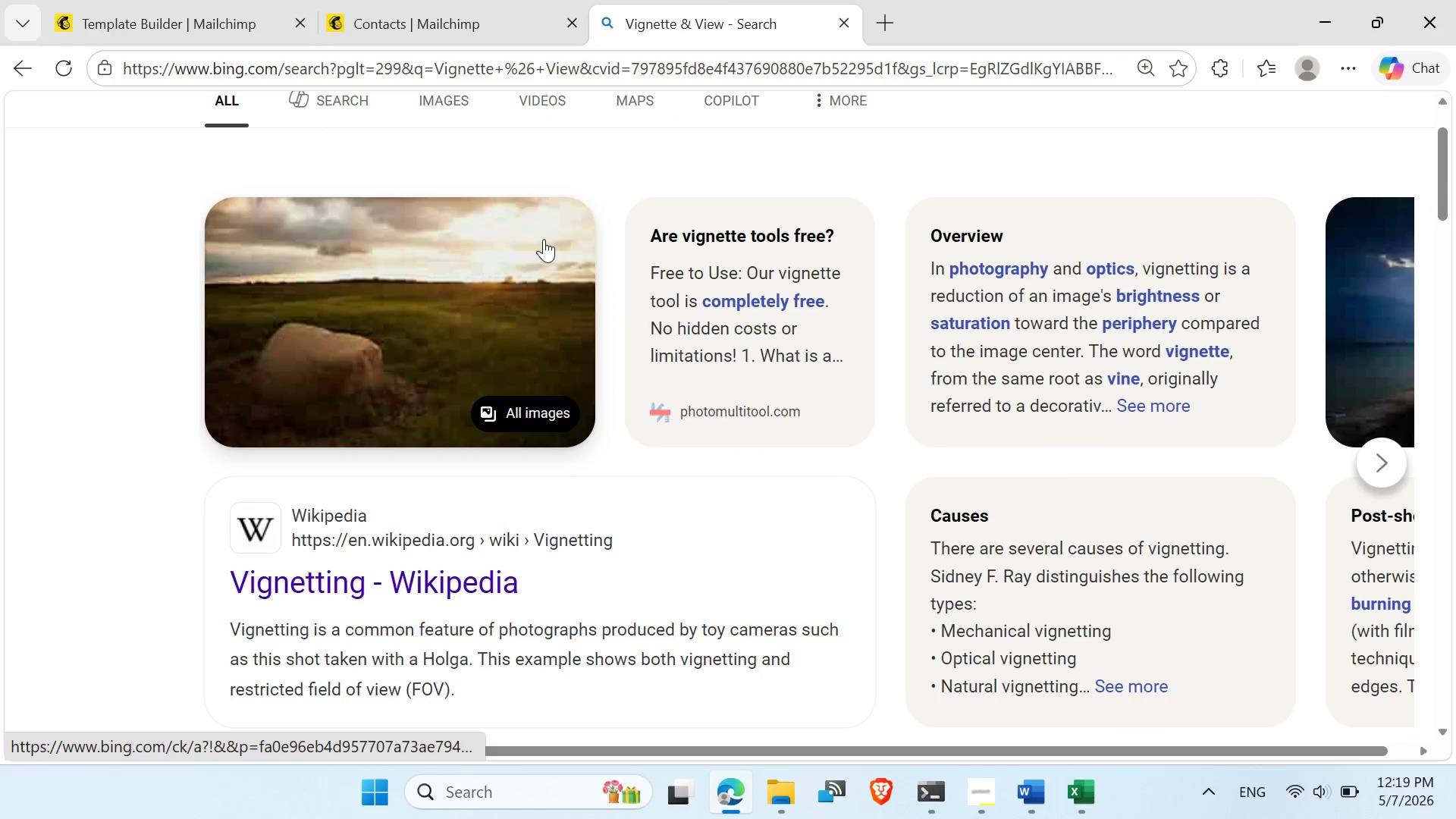 
scroll: coordinate [544, 239], scroll_direction: up, amount: 2.0
 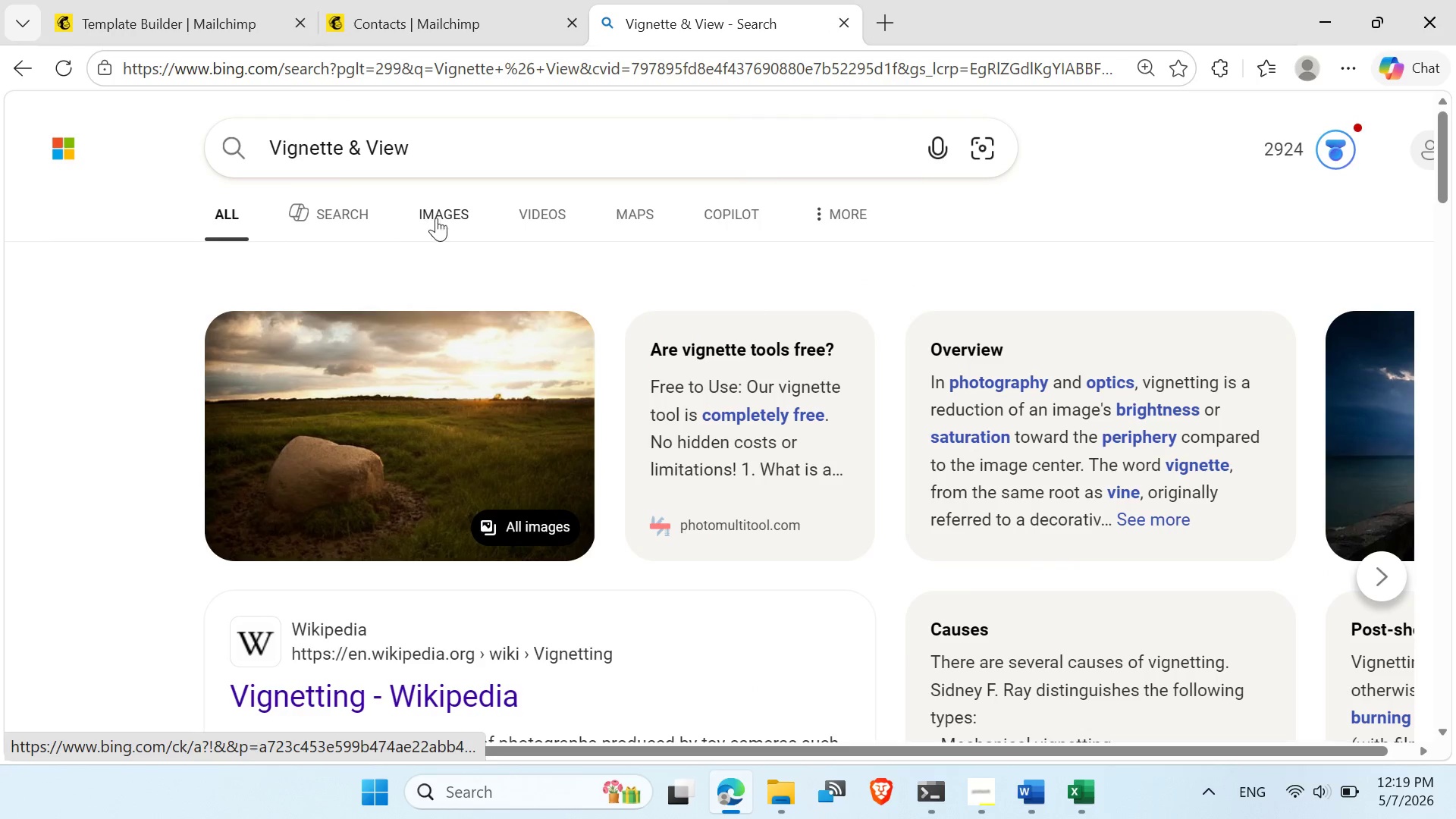 
left_click([444, 215])
 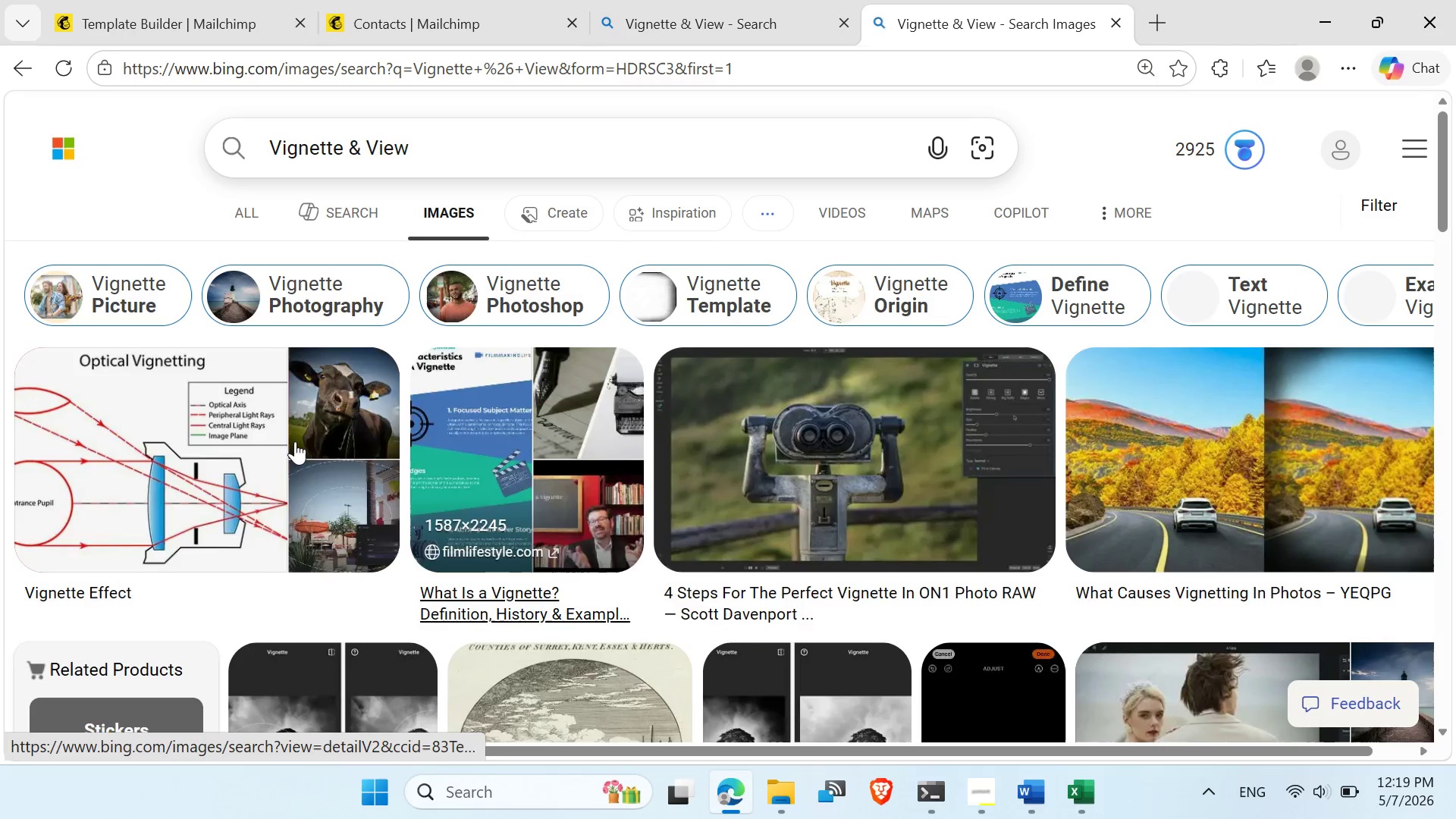 
mouse_move([607, 482])
 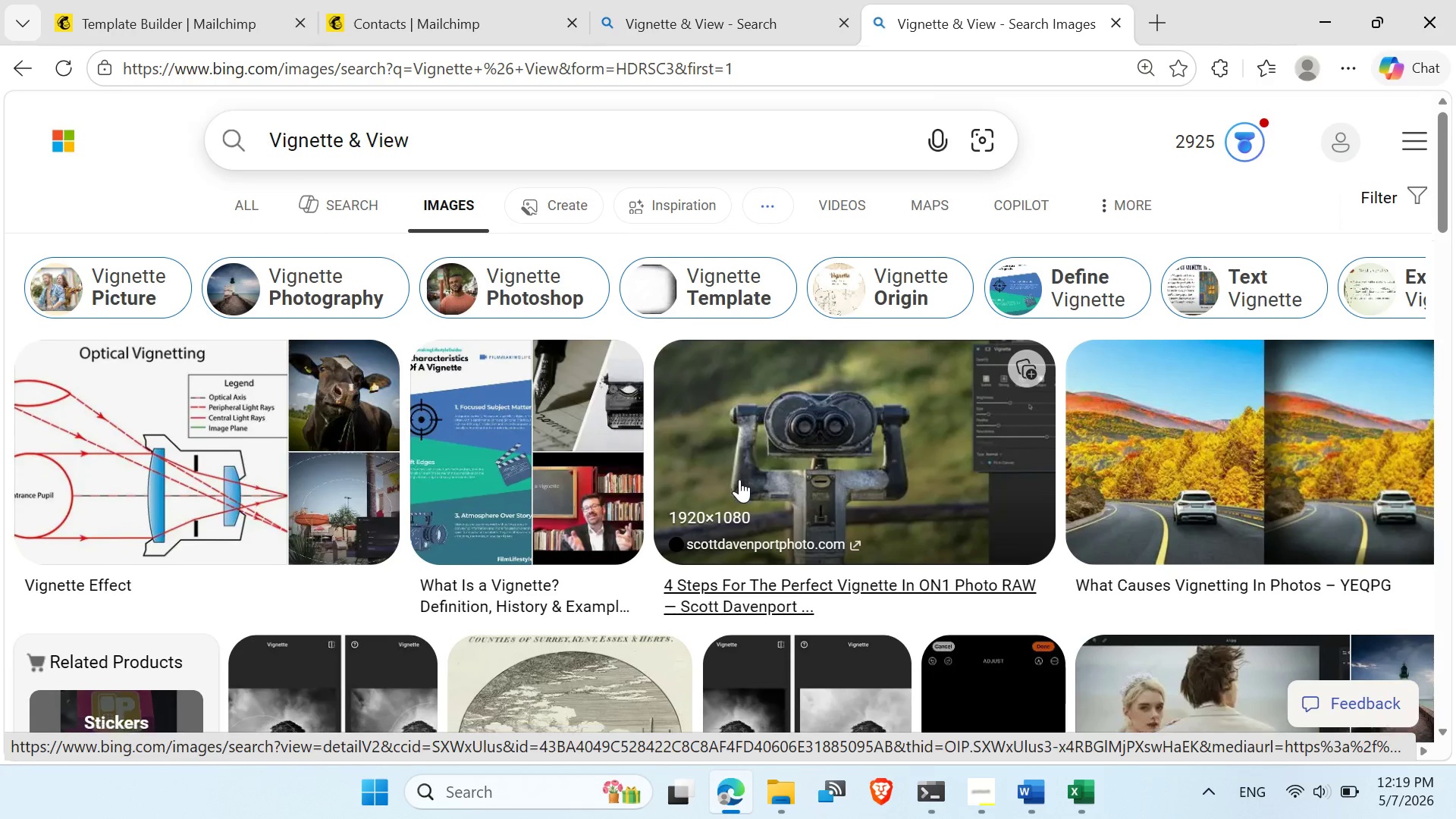 
scroll: coordinate [739, 479], scroll_direction: down, amount: 11.0
 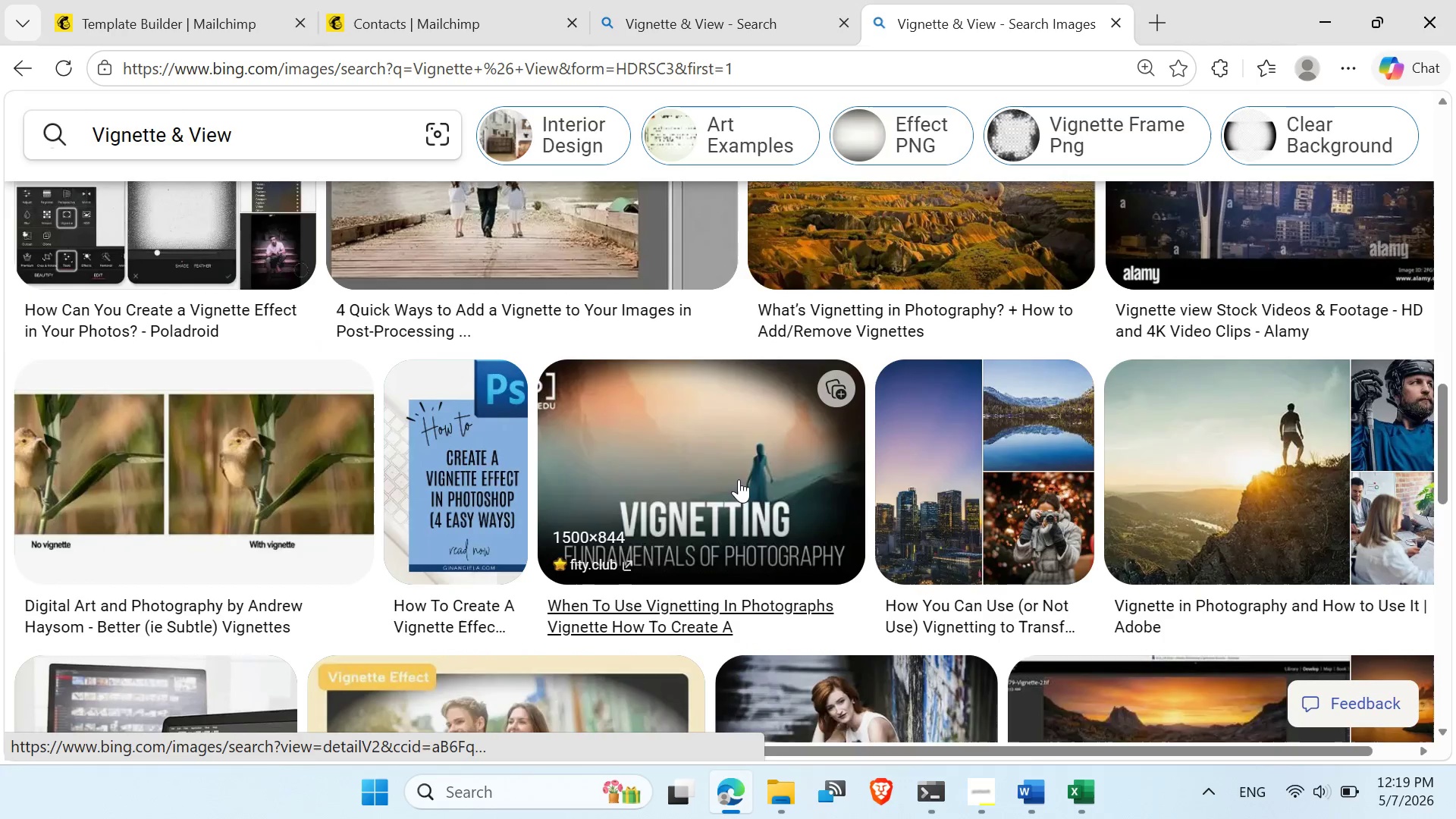 
scroll: coordinate [676, 445], scroll_direction: down, amount: 15.0
 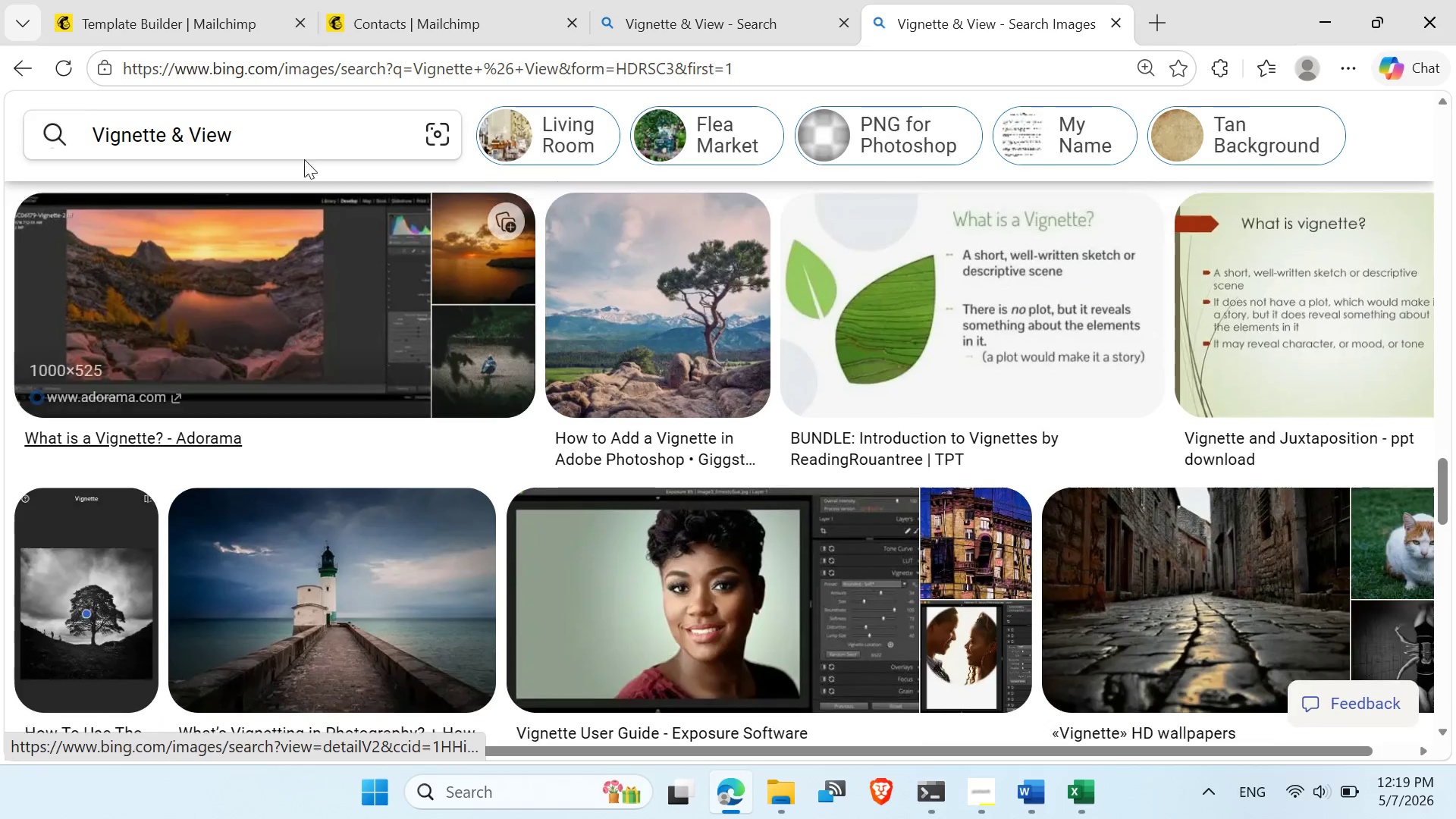 
scroll: coordinate [431, 229], scroll_direction: up, amount: 1.0
 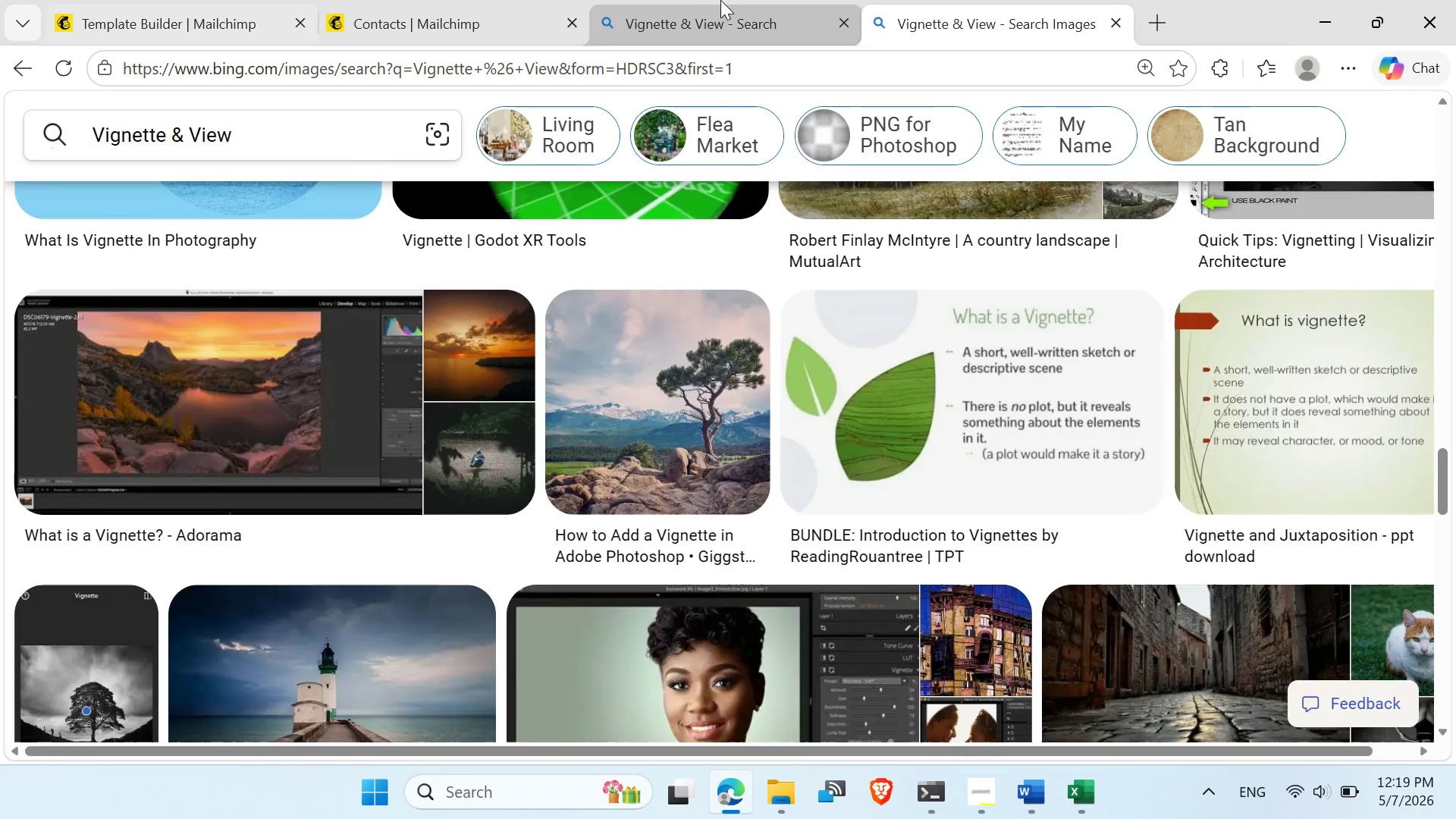 
left_click([736, 0])
 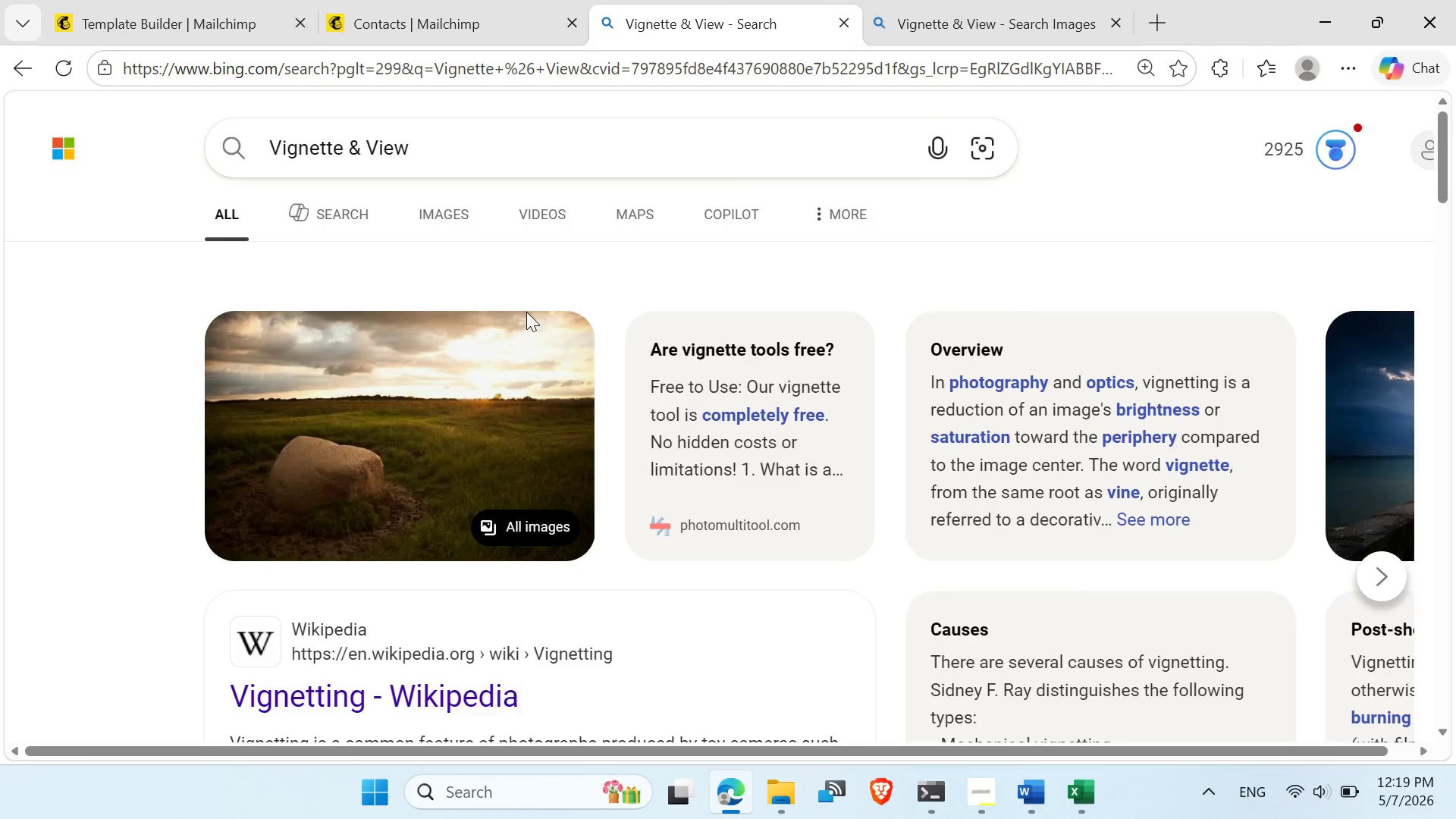 
scroll: coordinate [331, 323], scroll_direction: down, amount: 21.0
 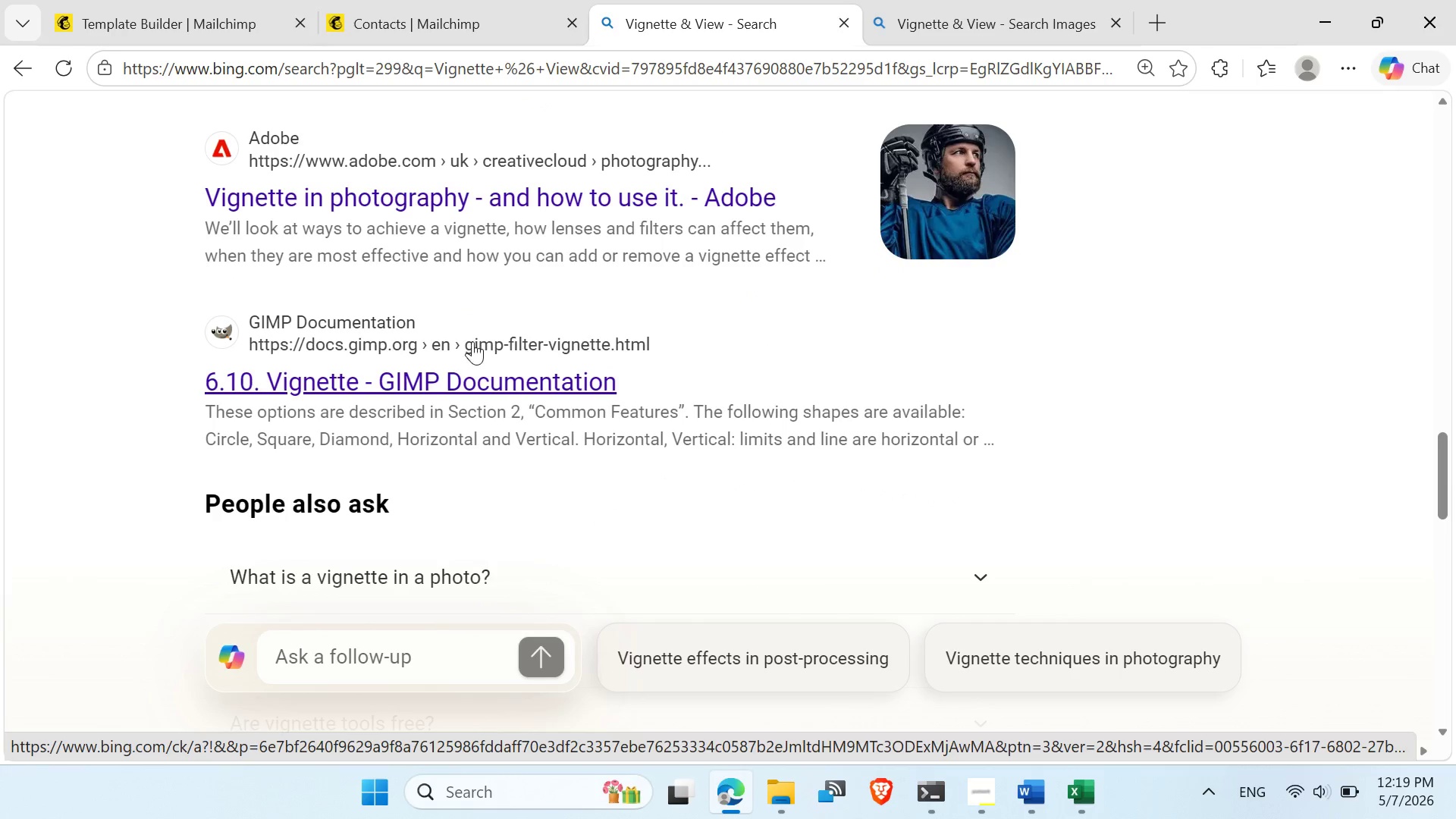 
scroll: coordinate [403, 387], scroll_direction: down, amount: 9.0
 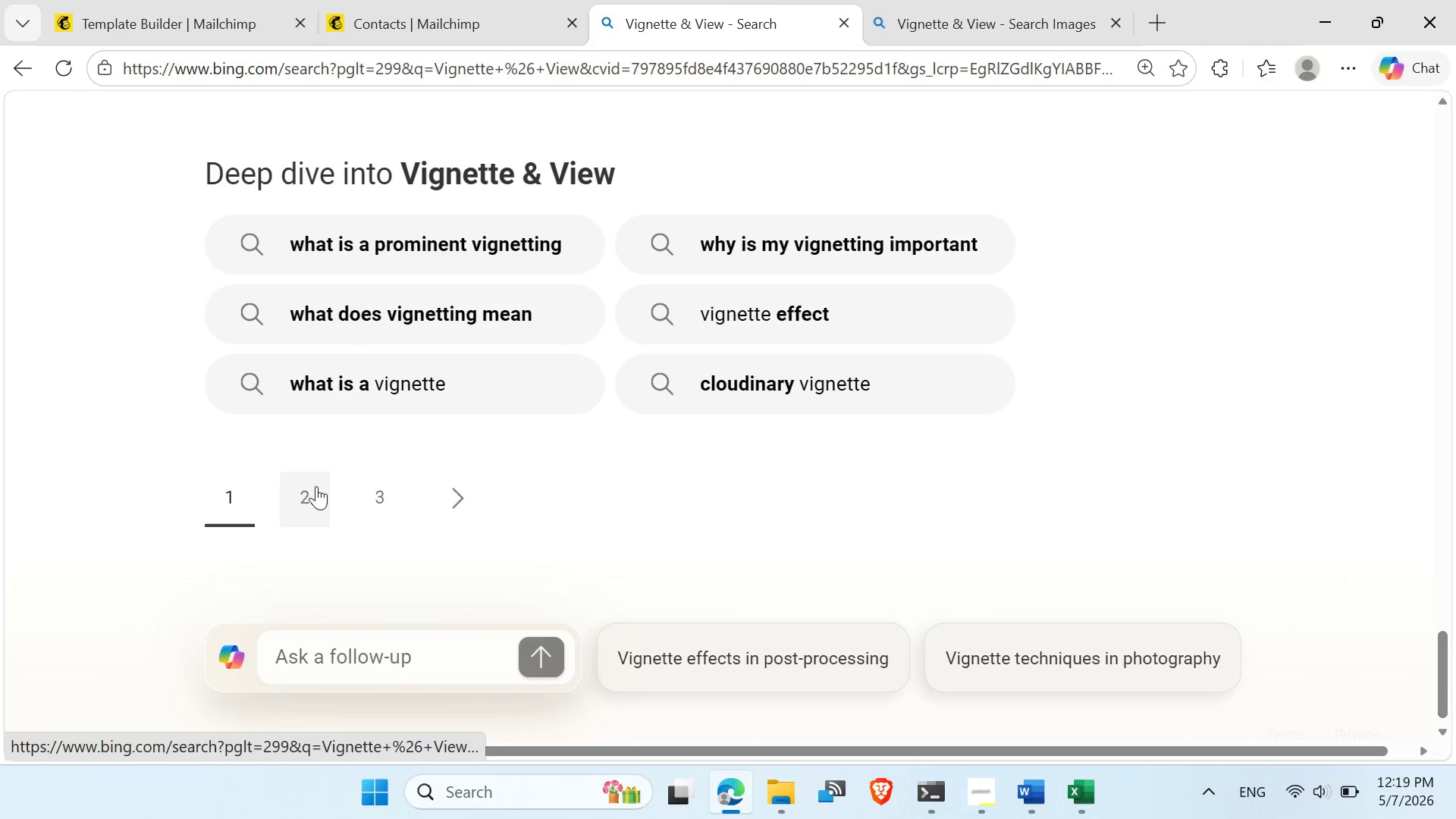 
left_click([304, 502])
 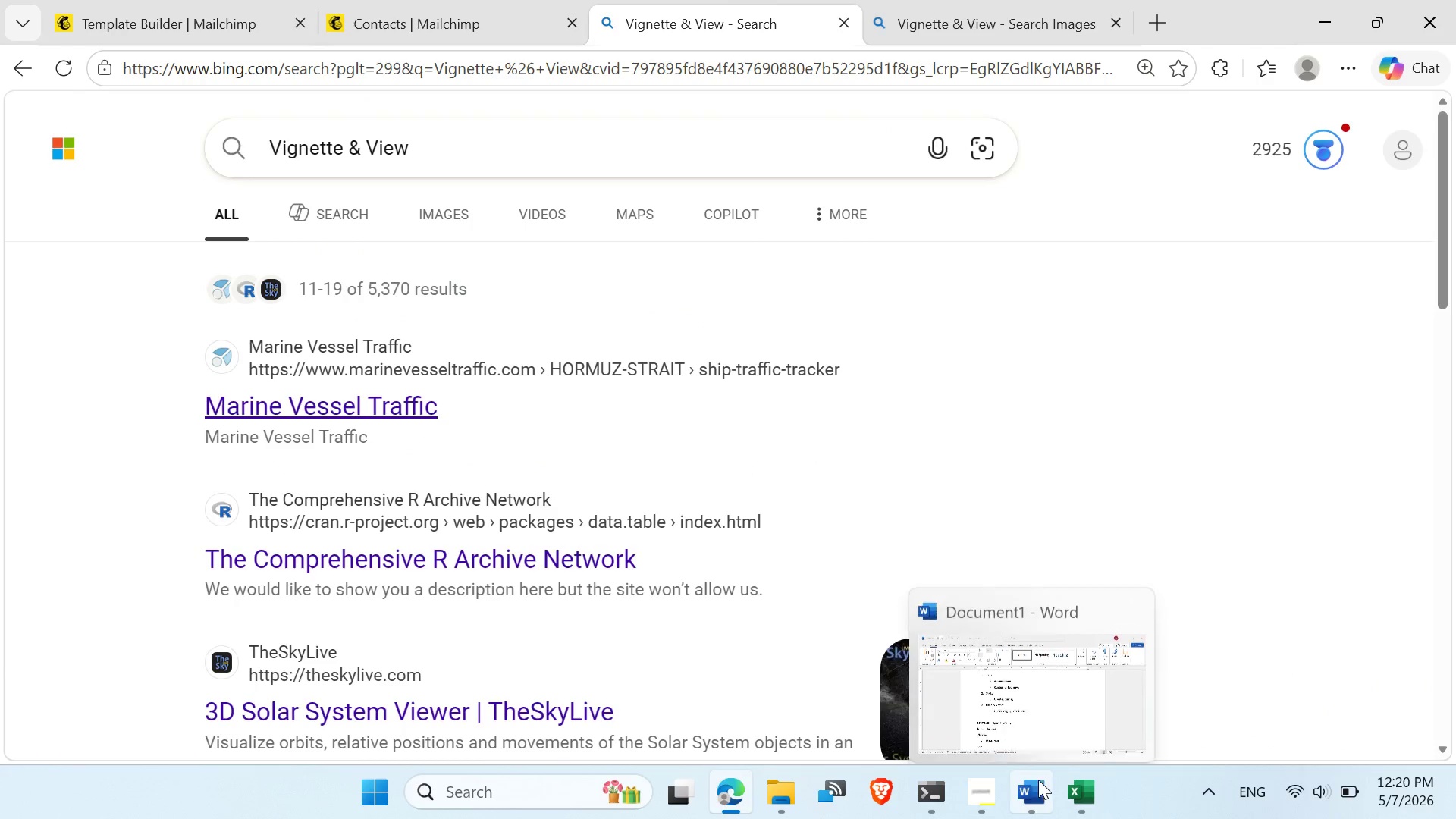 
wait(5.53)
 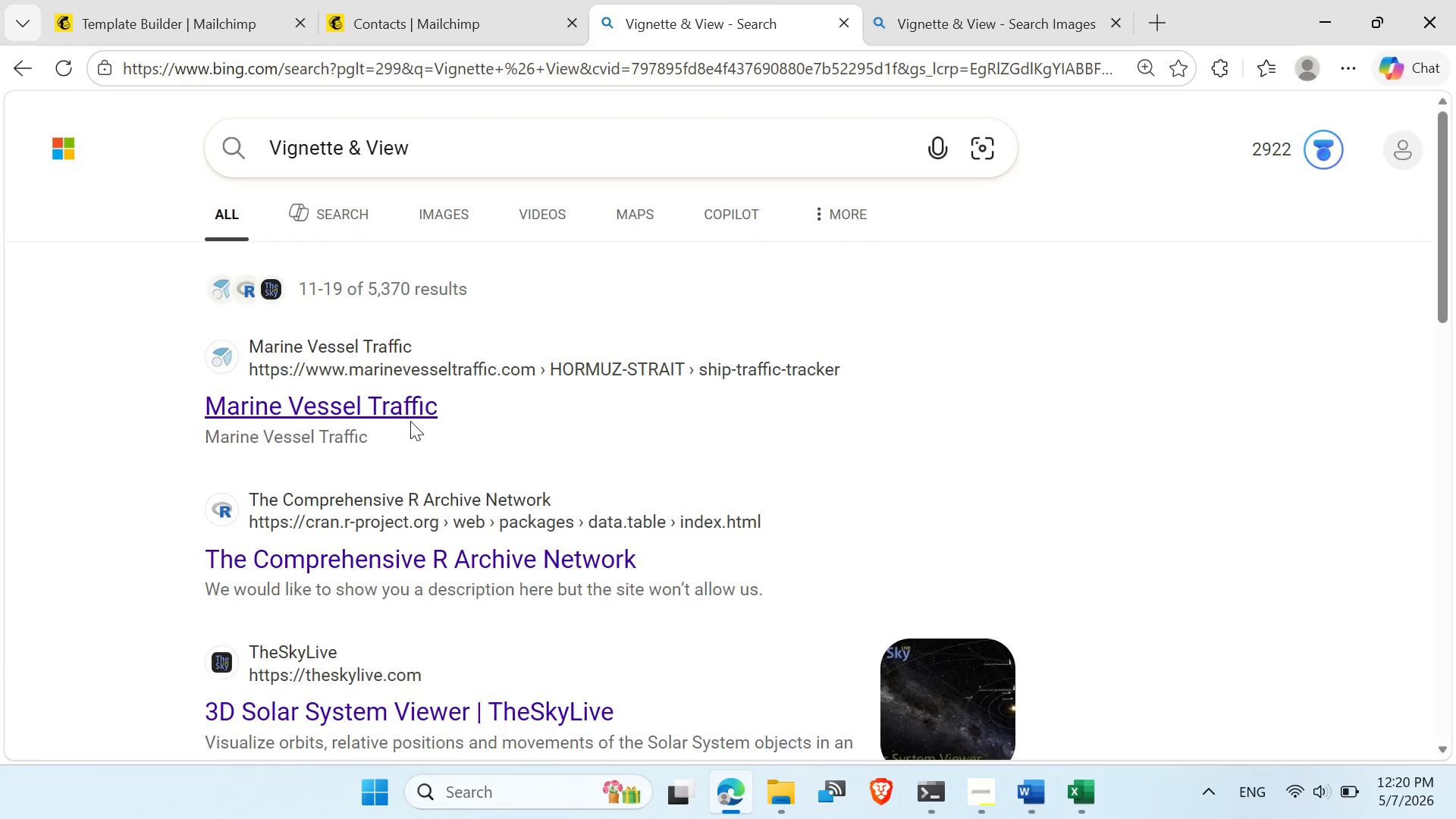 
left_click([981, 693])